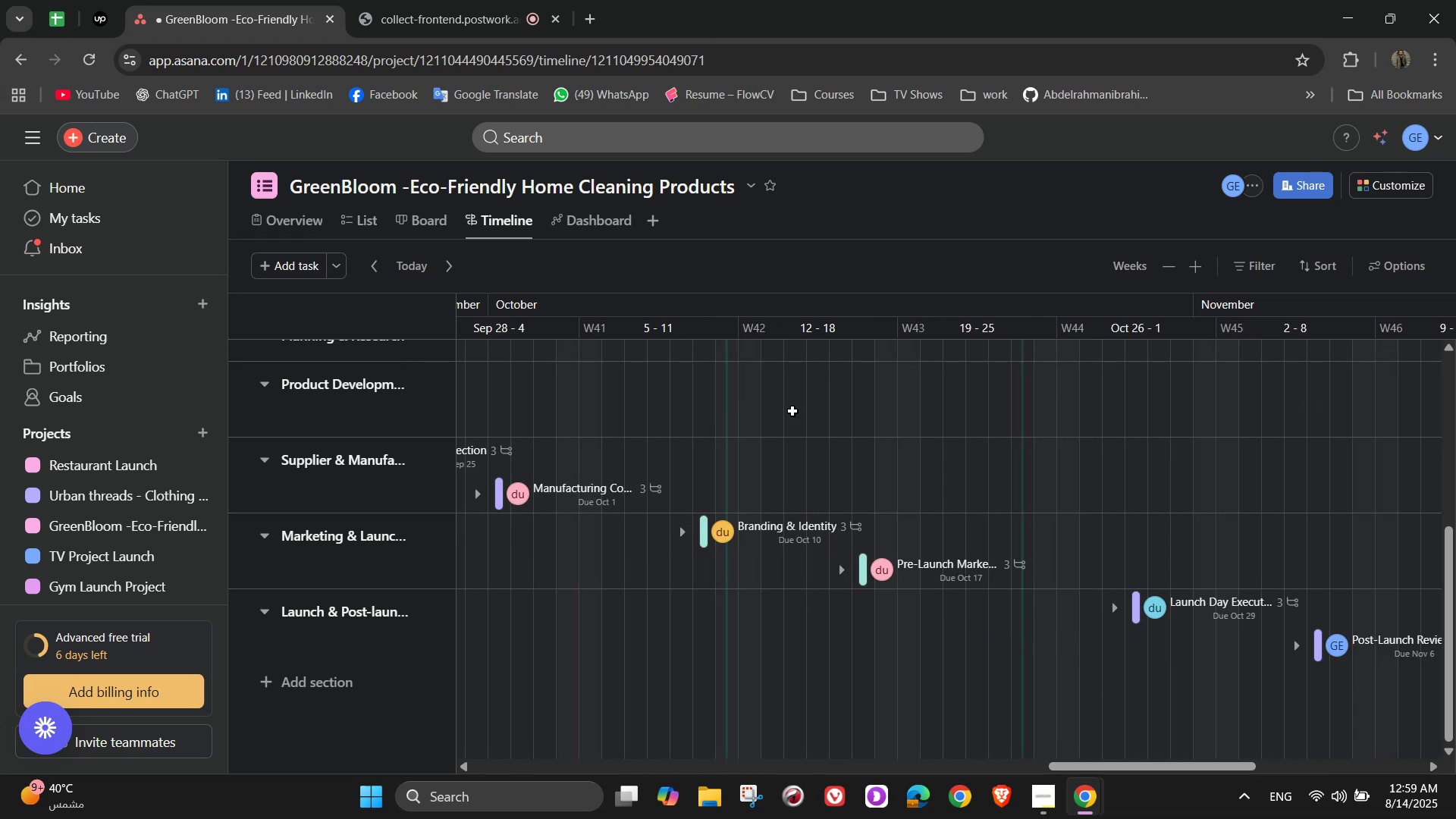 
left_click([420, 223])
 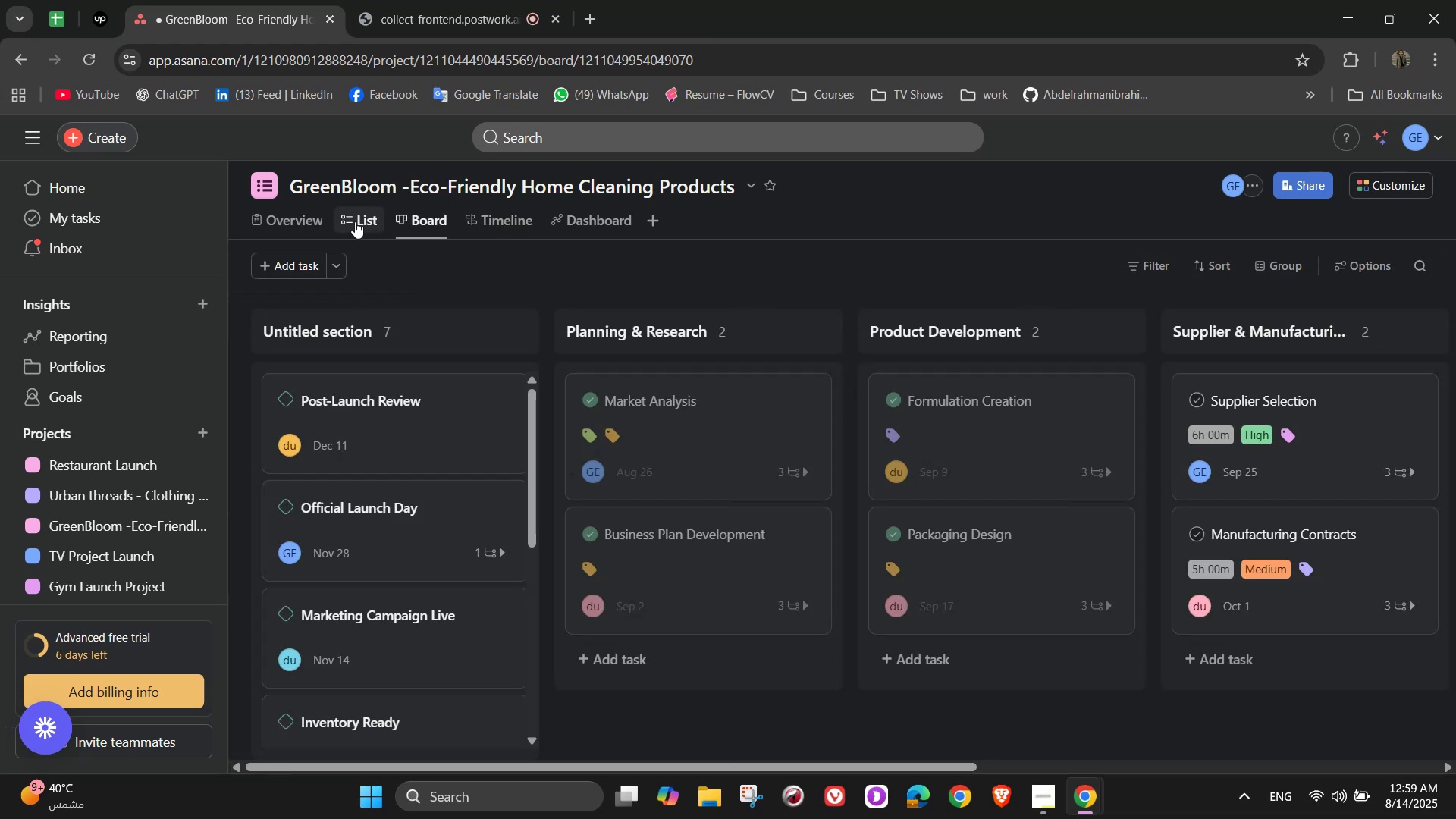 
left_click([355, 221])
 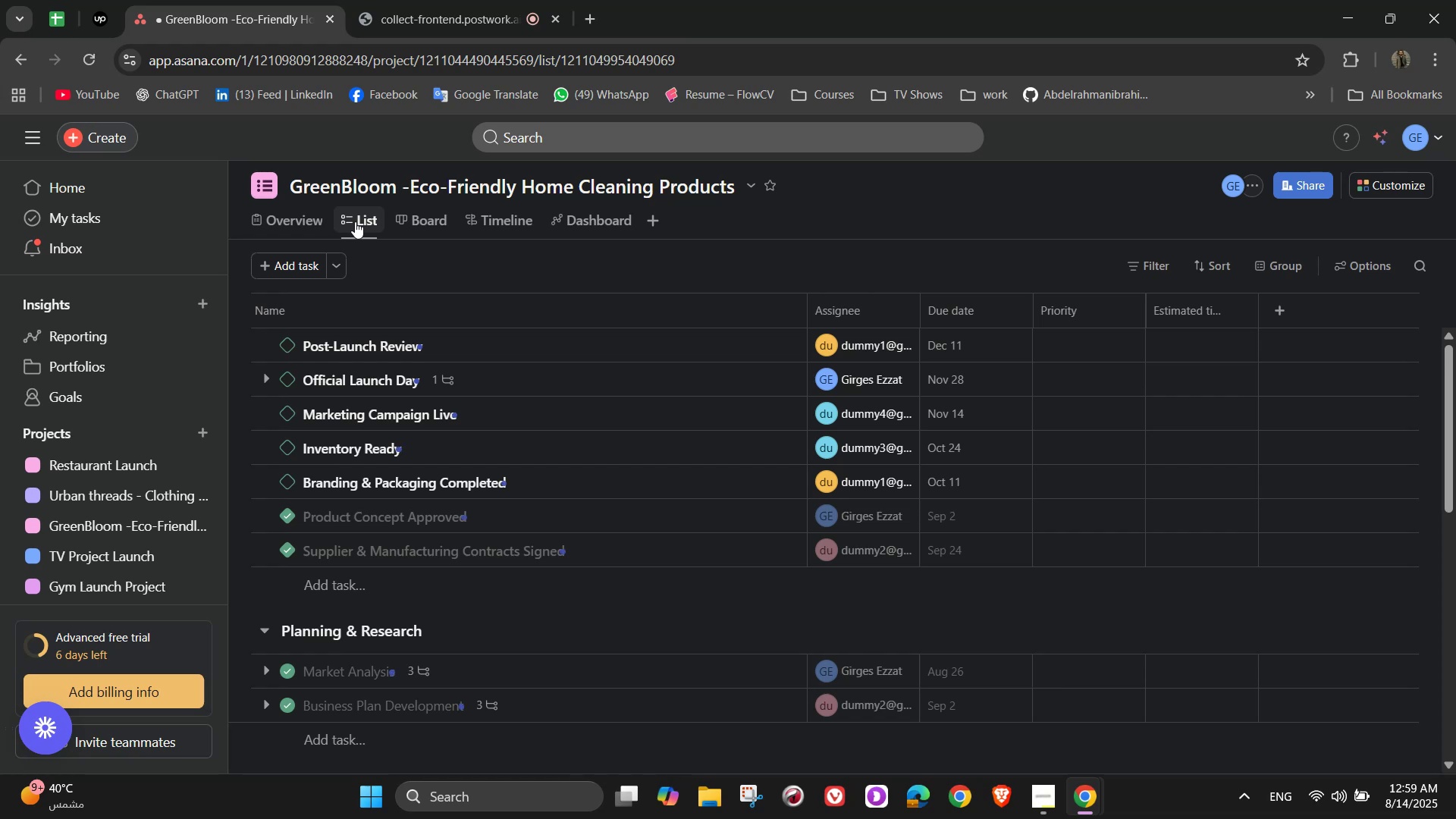 
wait(10.06)
 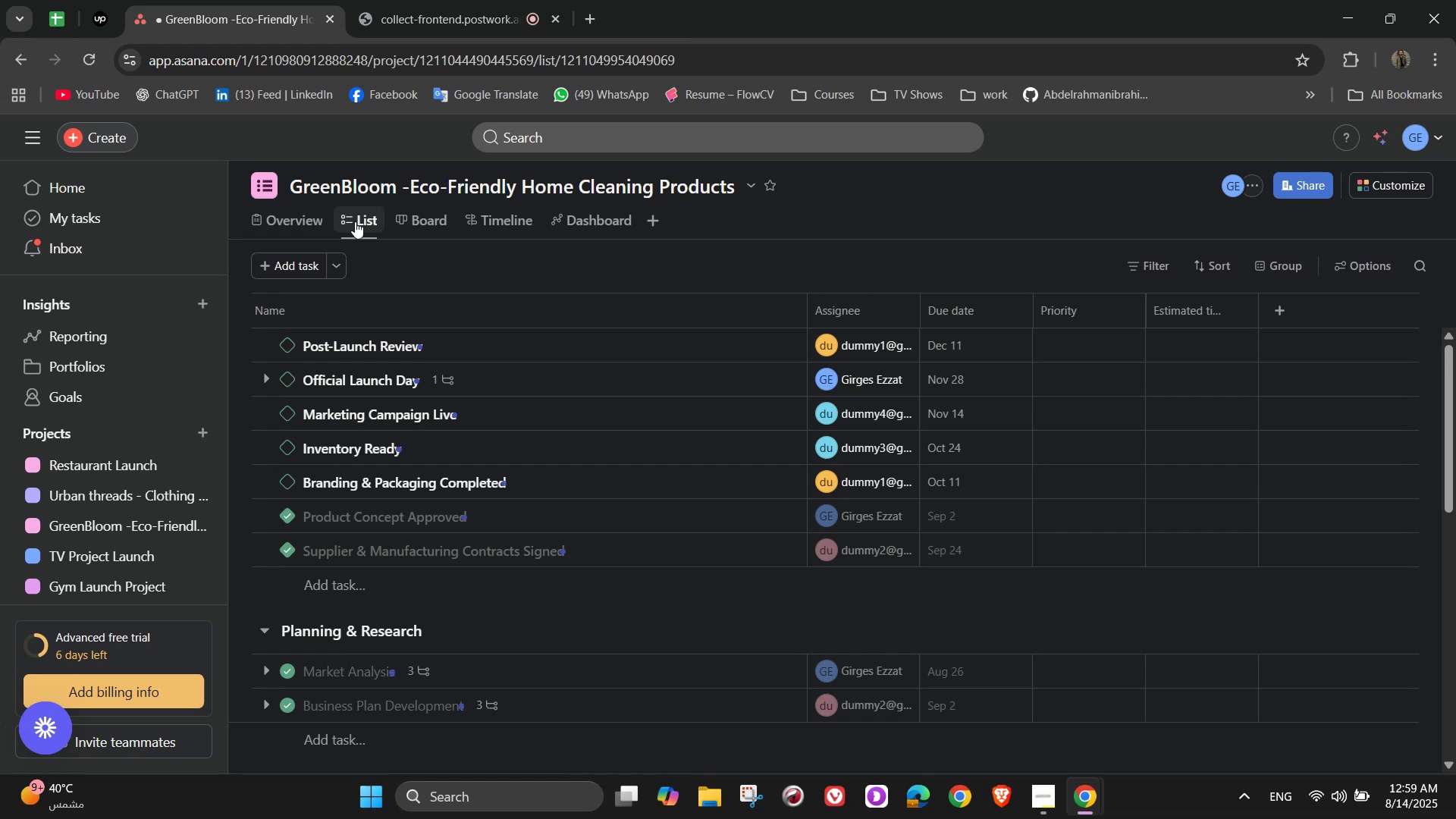 
left_click([322, 221])
 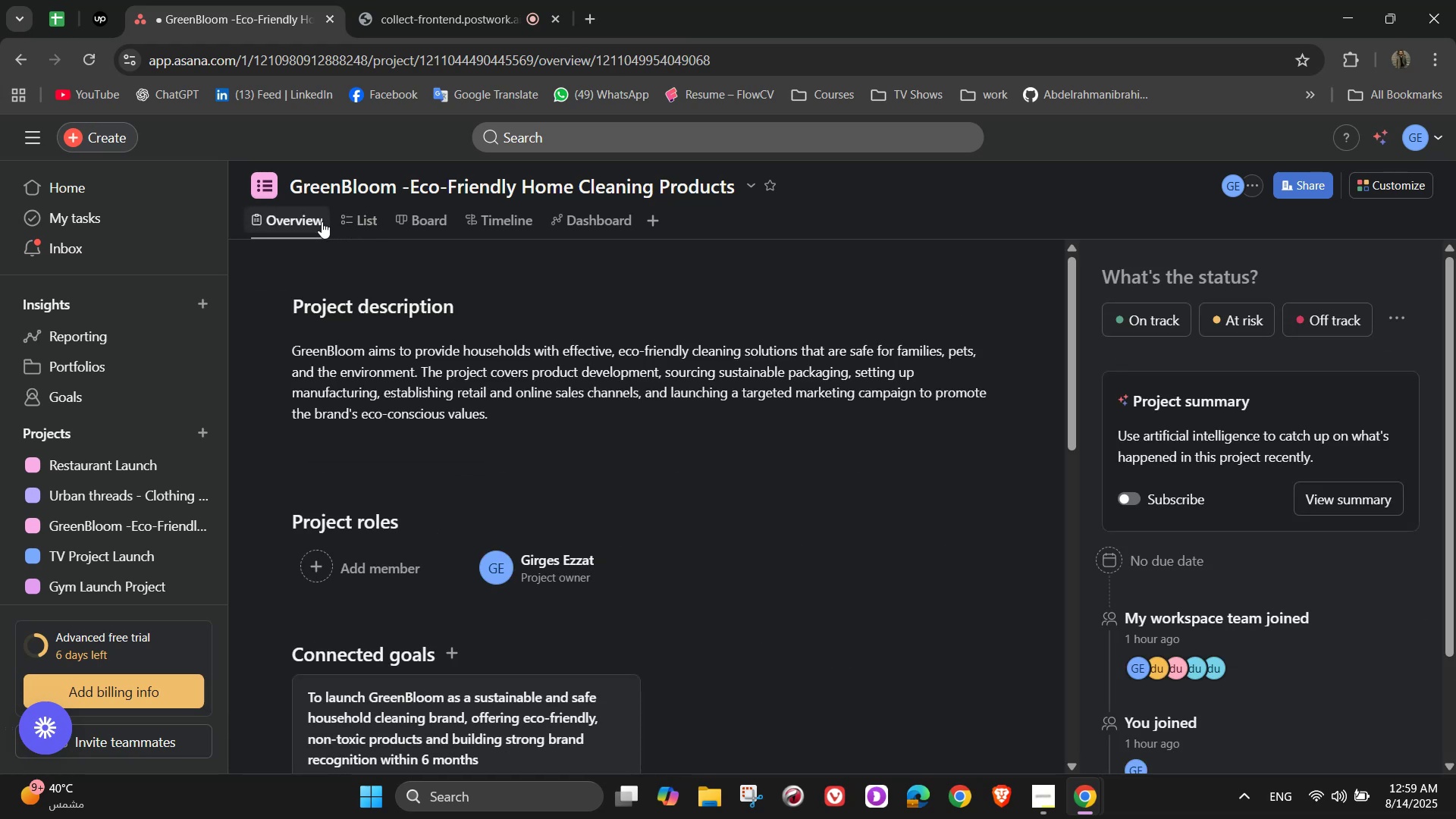 
scroll: coordinate [796, 535], scroll_direction: none, amount: 0.0
 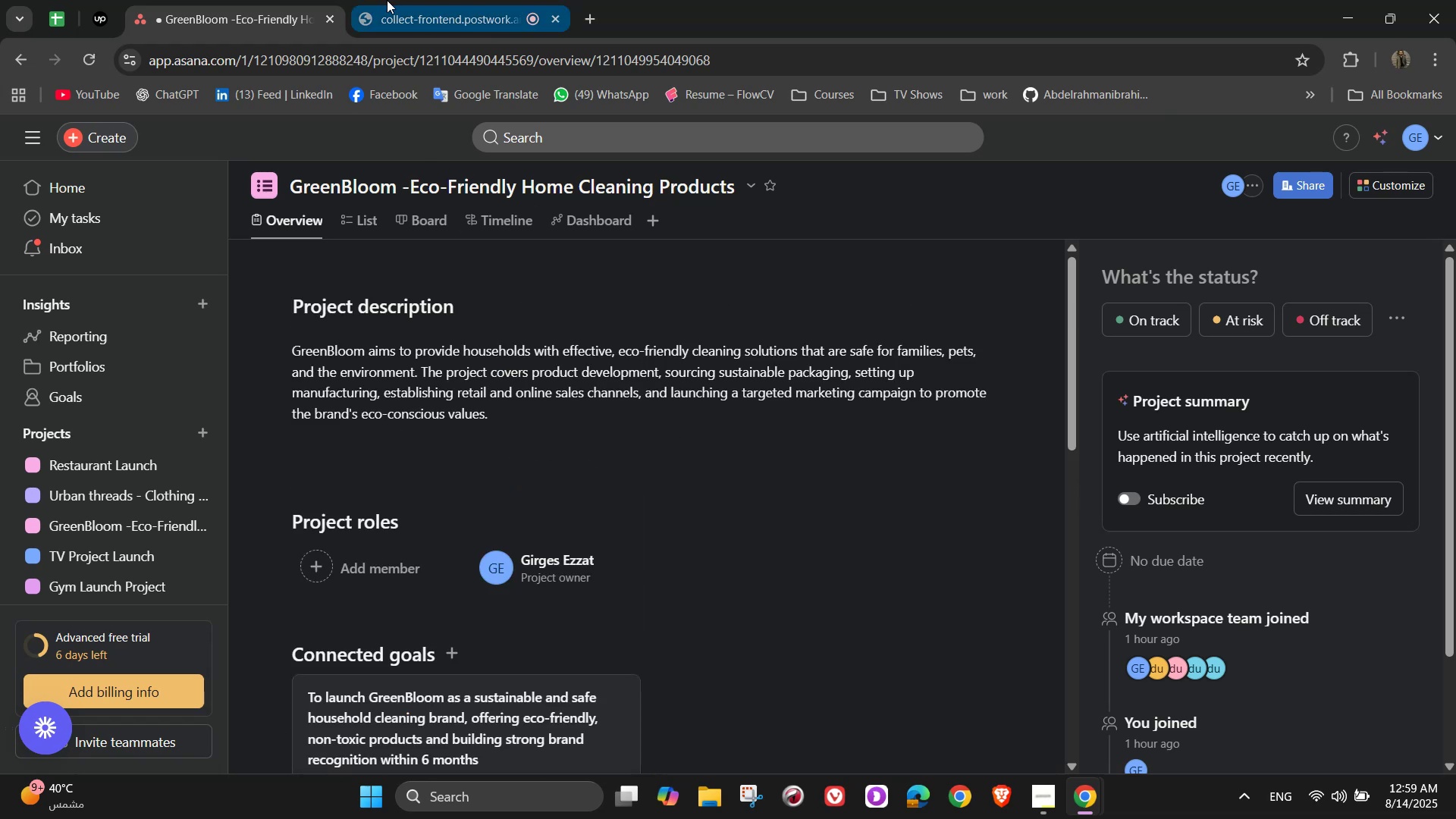 